 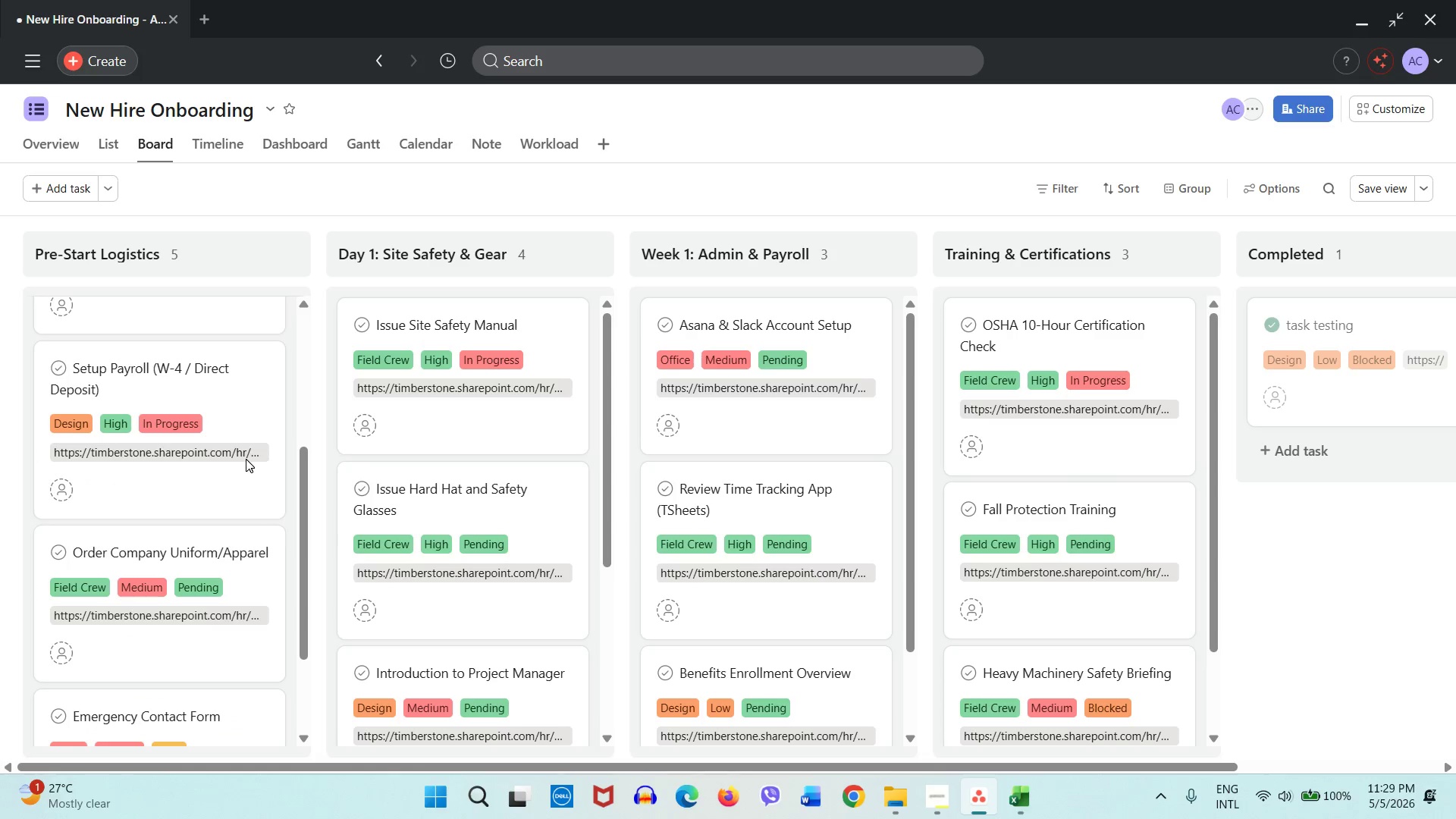 
scroll: coordinate [246, 458], scroll_direction: down, amount: 4.0
 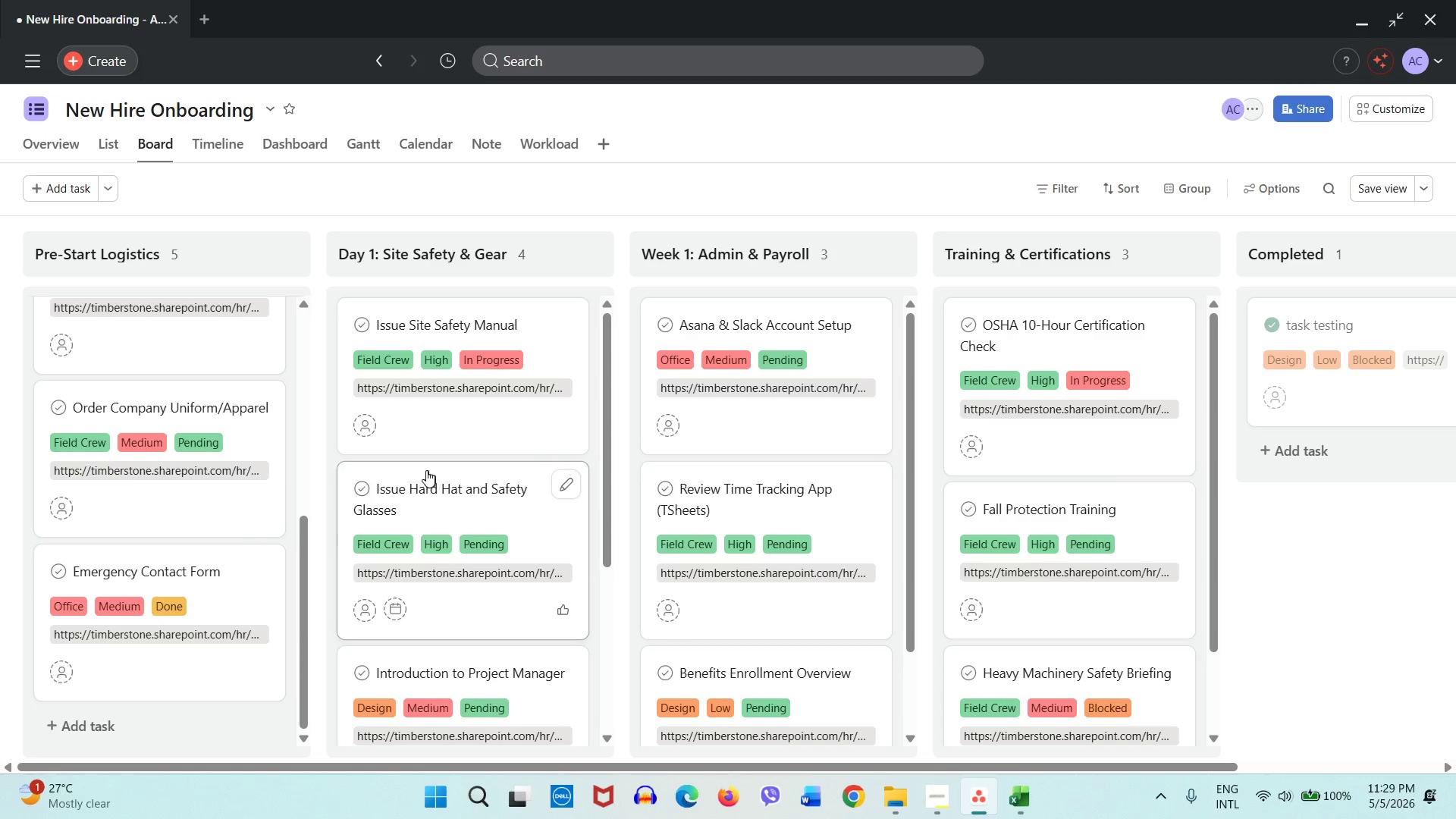 
scroll: coordinate [392, 485], scroll_direction: up, amount: 9.0
 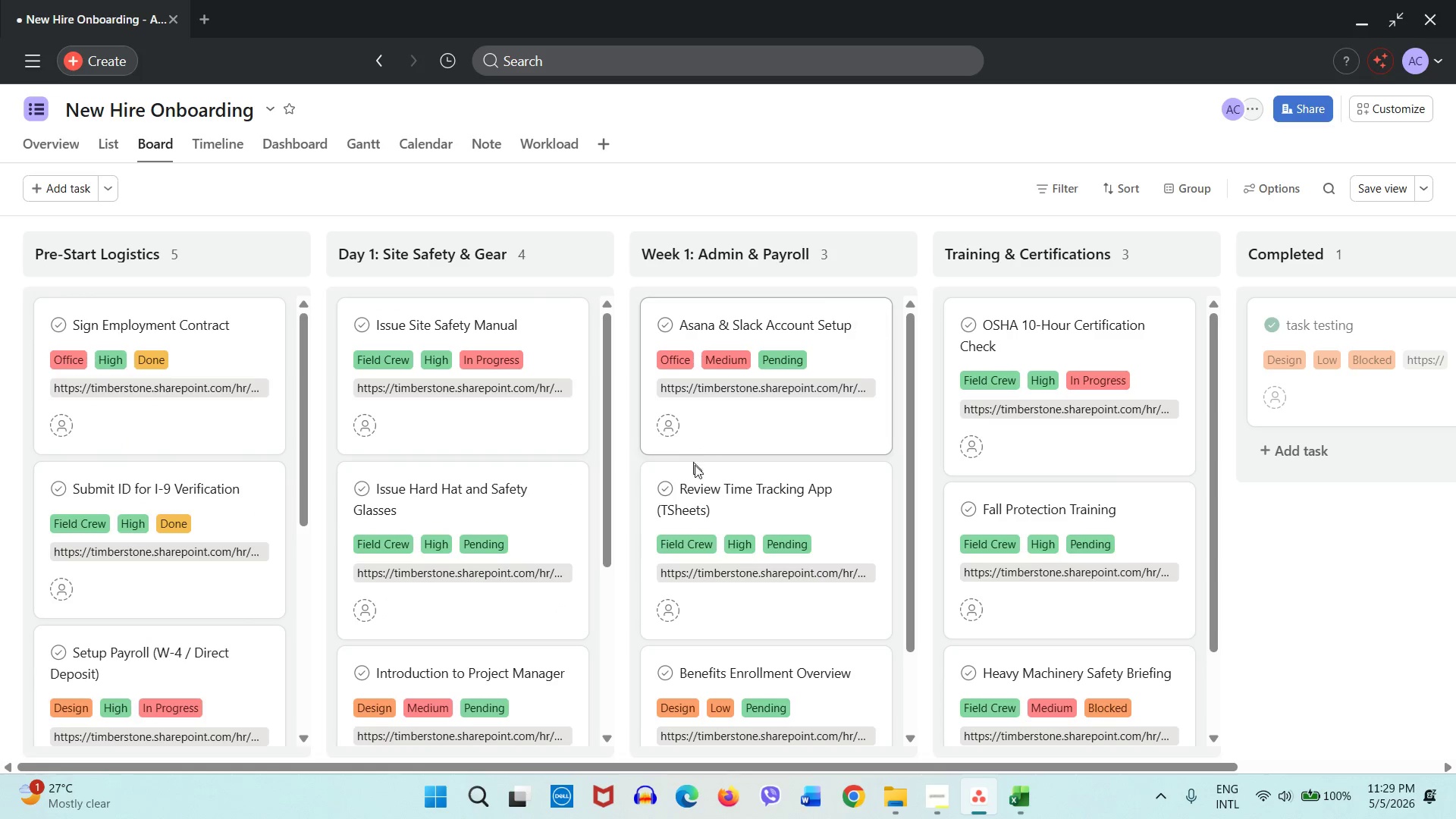 
scroll: coordinate [719, 485], scroll_direction: down, amount: 4.0
 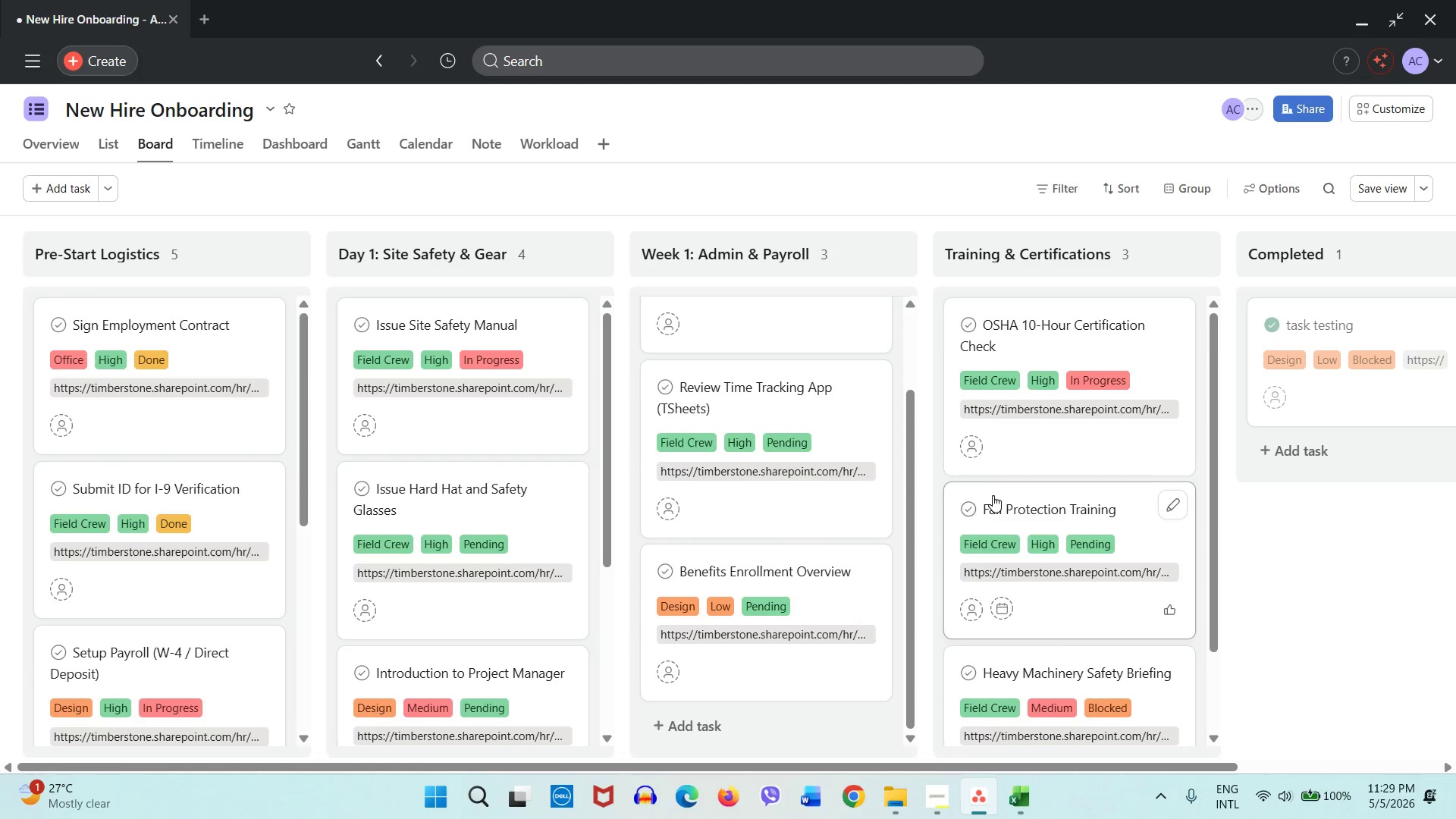 
scroll: coordinate [992, 495], scroll_direction: none, amount: 0.0
 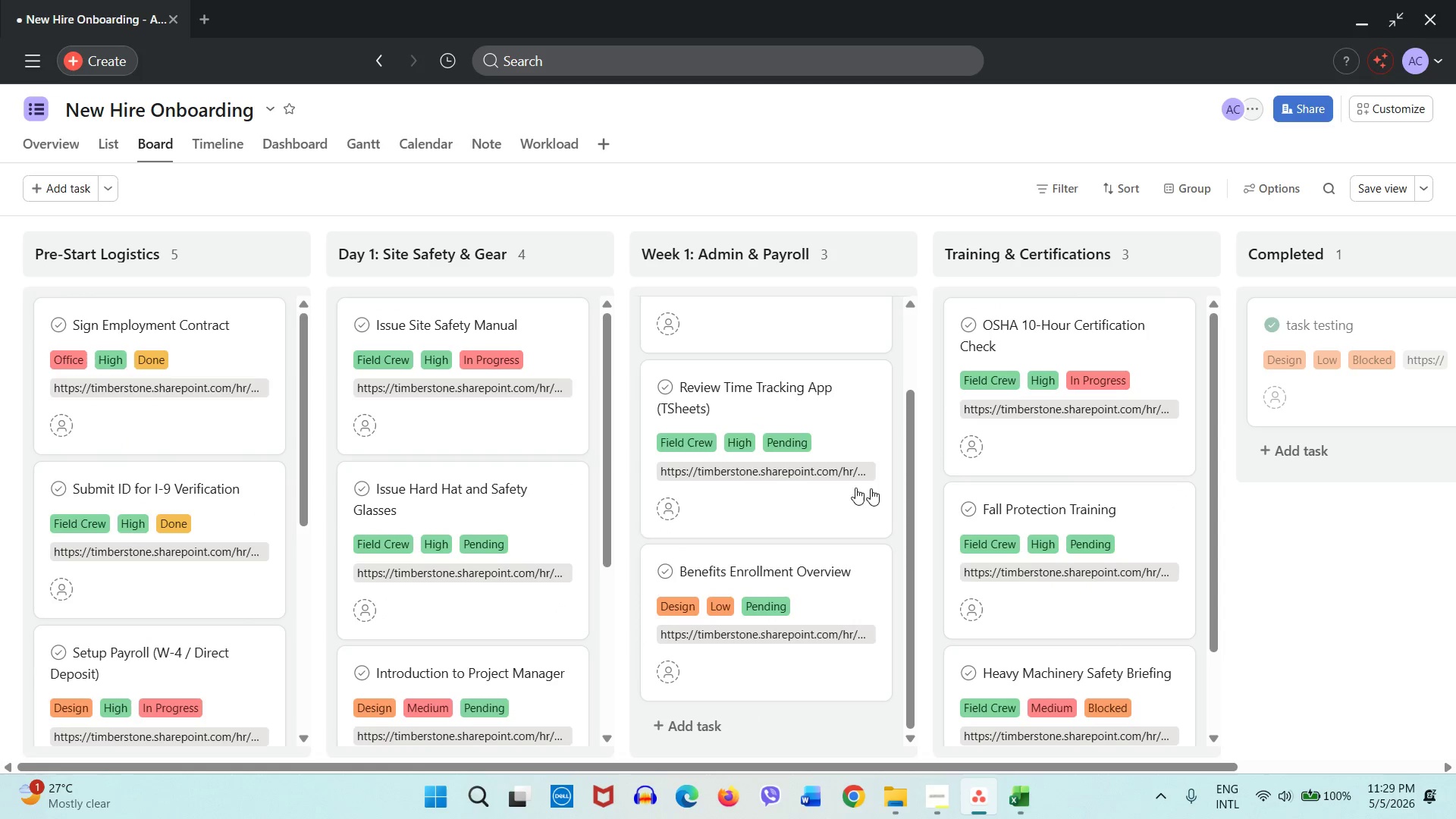 
scroll: coordinate [773, 482], scroll_direction: up, amount: 3.0
 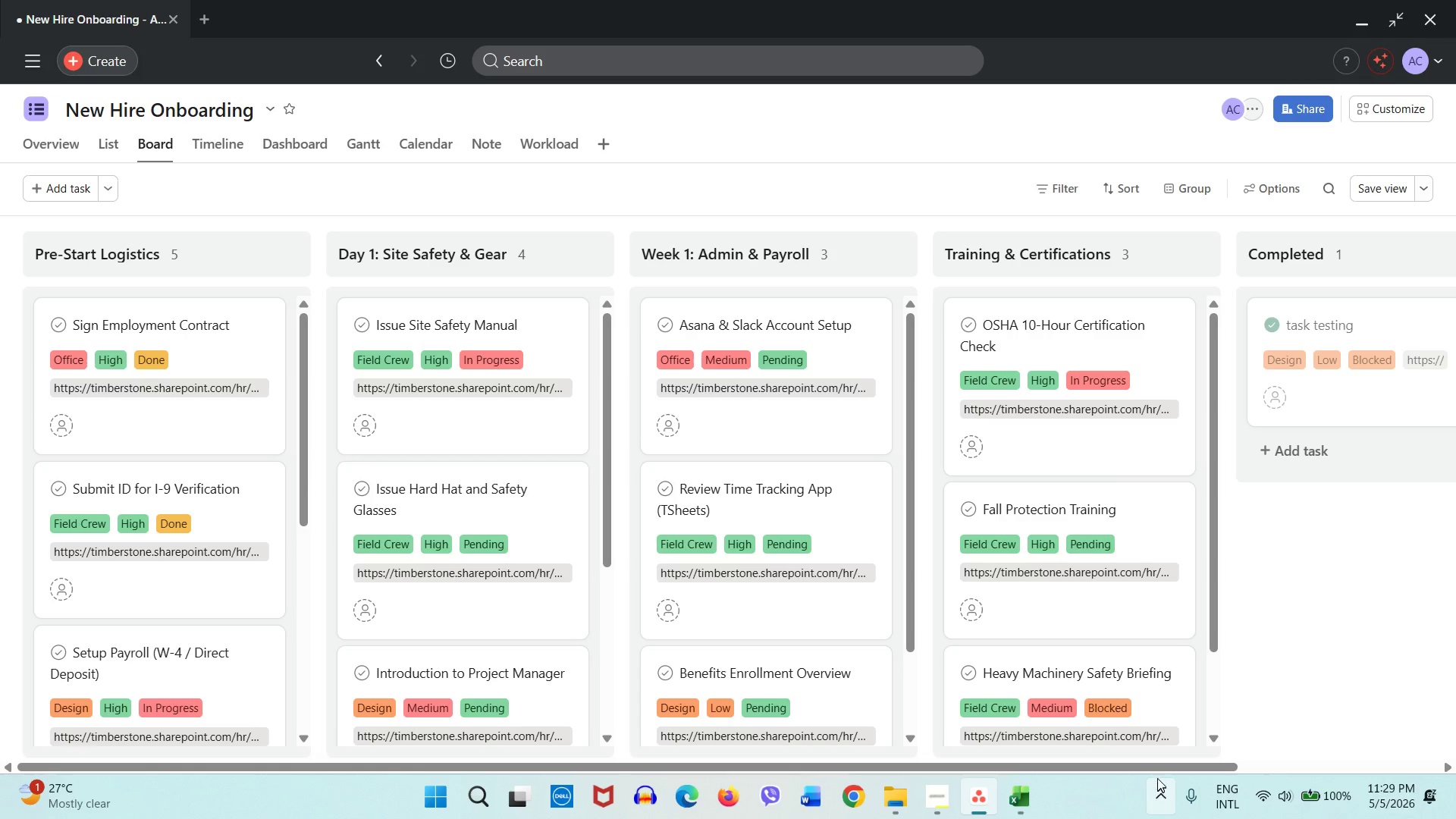 
left_click_drag(start_coordinate=[1159, 769], to_coordinate=[1329, 758])
 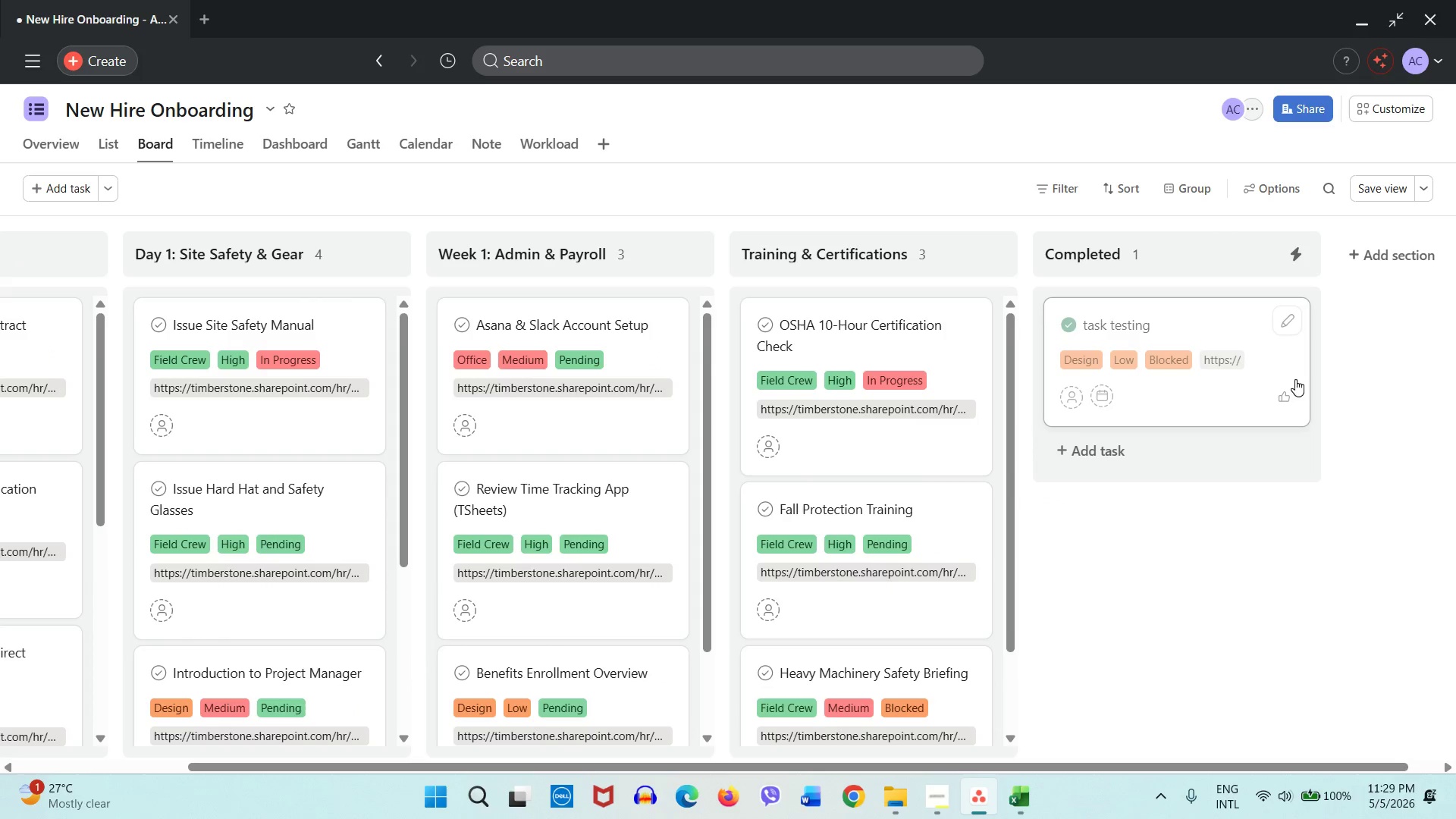 
left_click([1292, 319])
 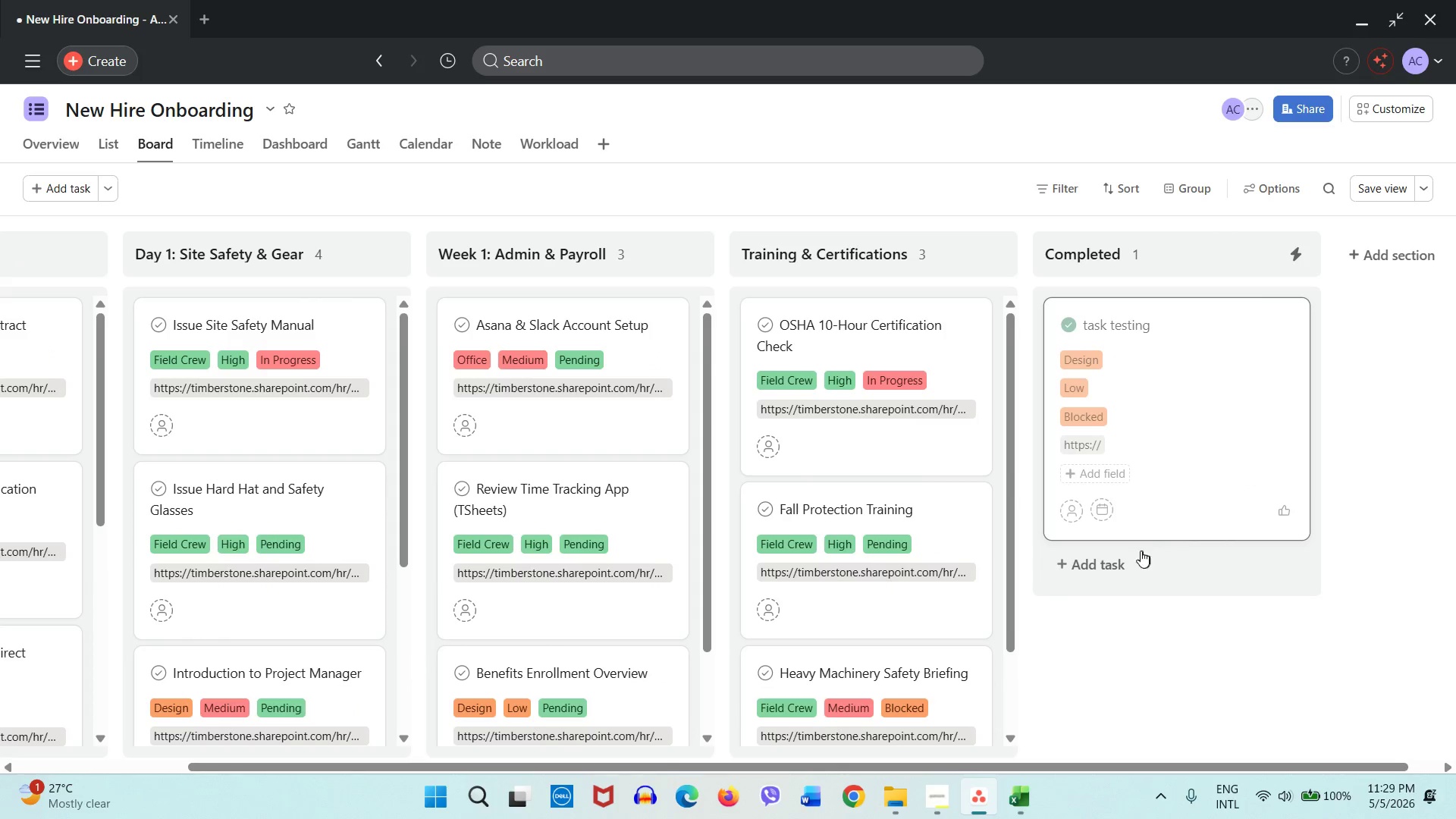 
right_click([1213, 405])
 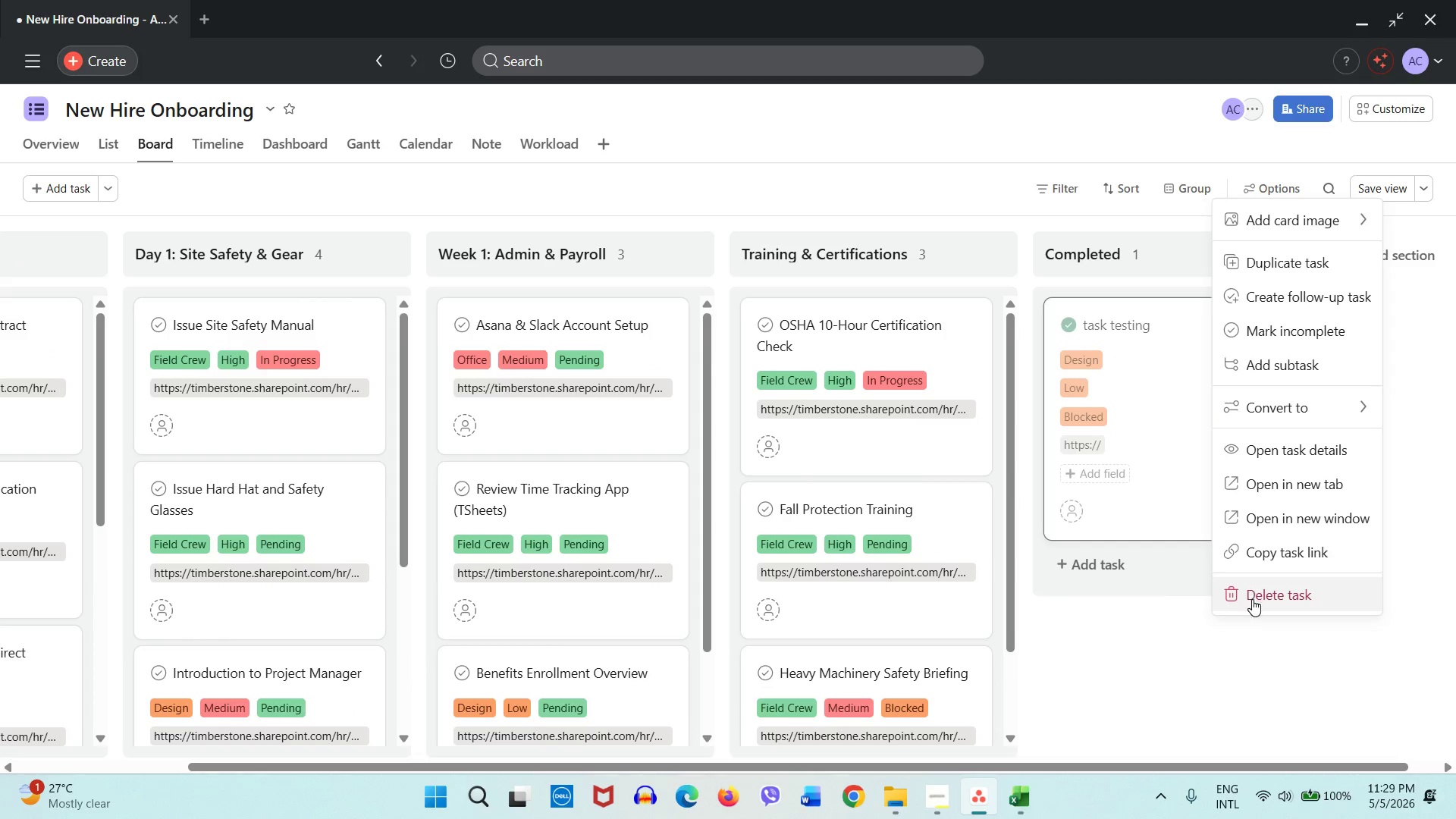 
left_click([1253, 599])
 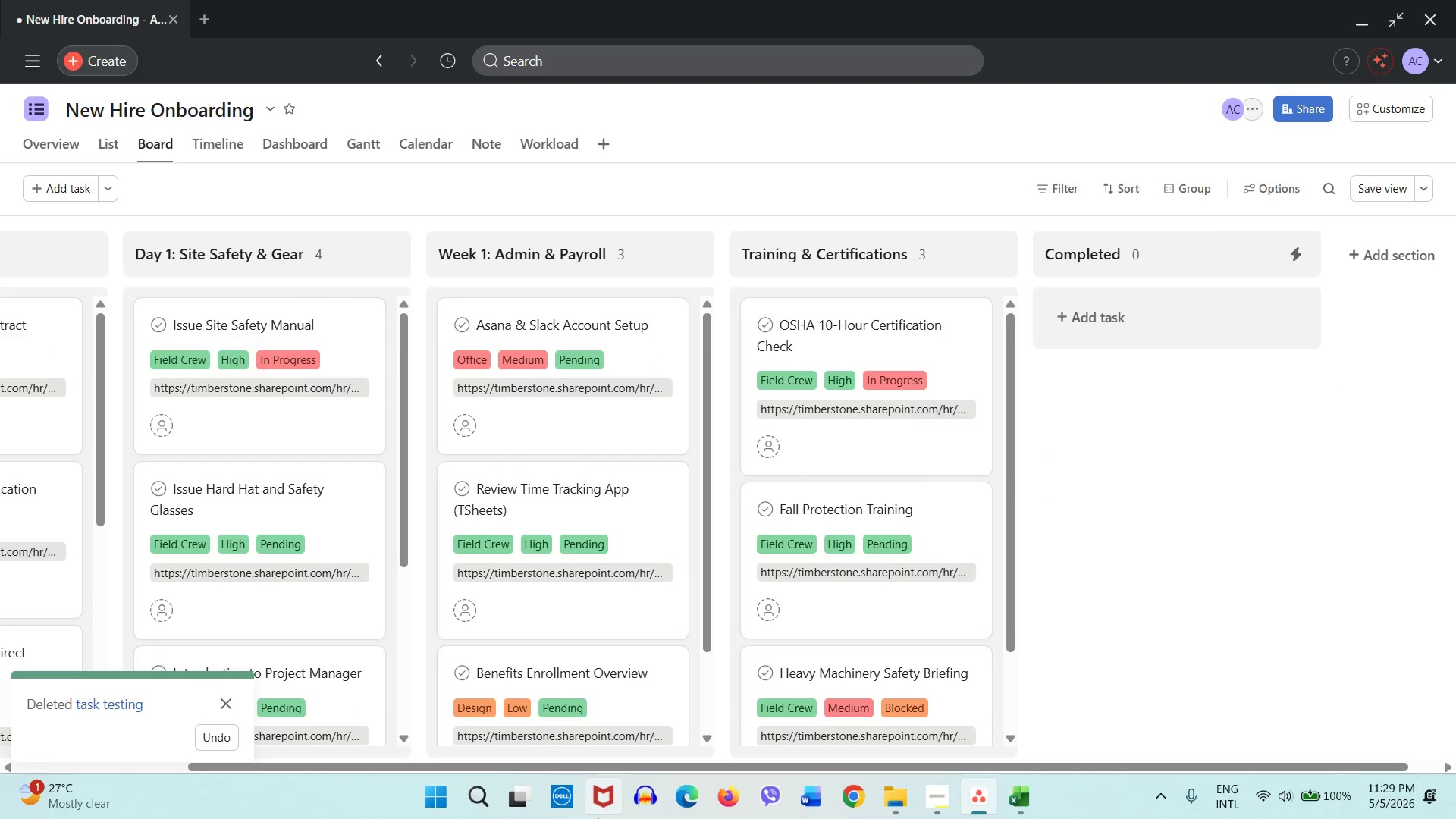 
left_click_drag(start_coordinate=[588, 769], to_coordinate=[244, 744])
 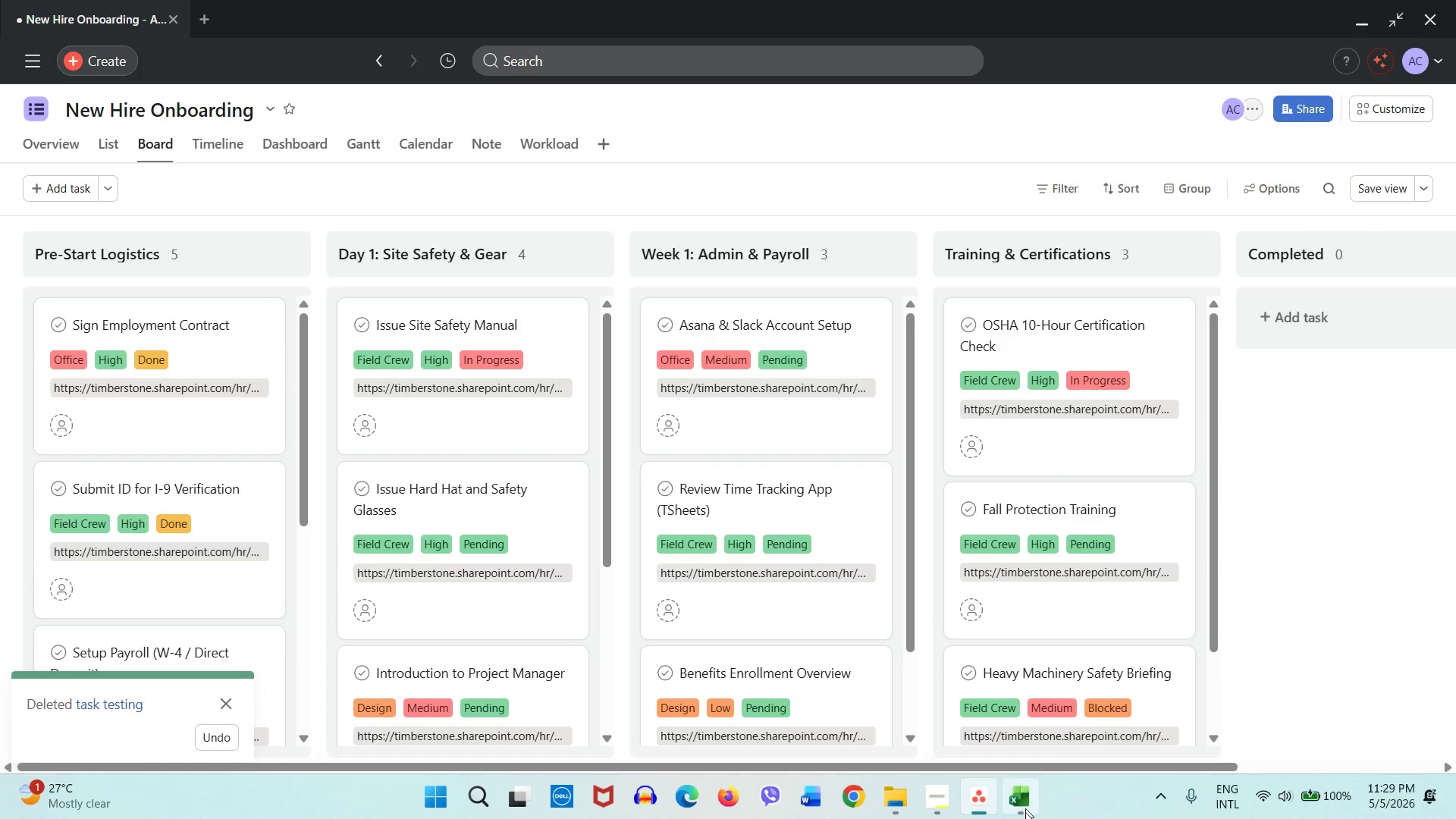 
left_click([946, 804])